 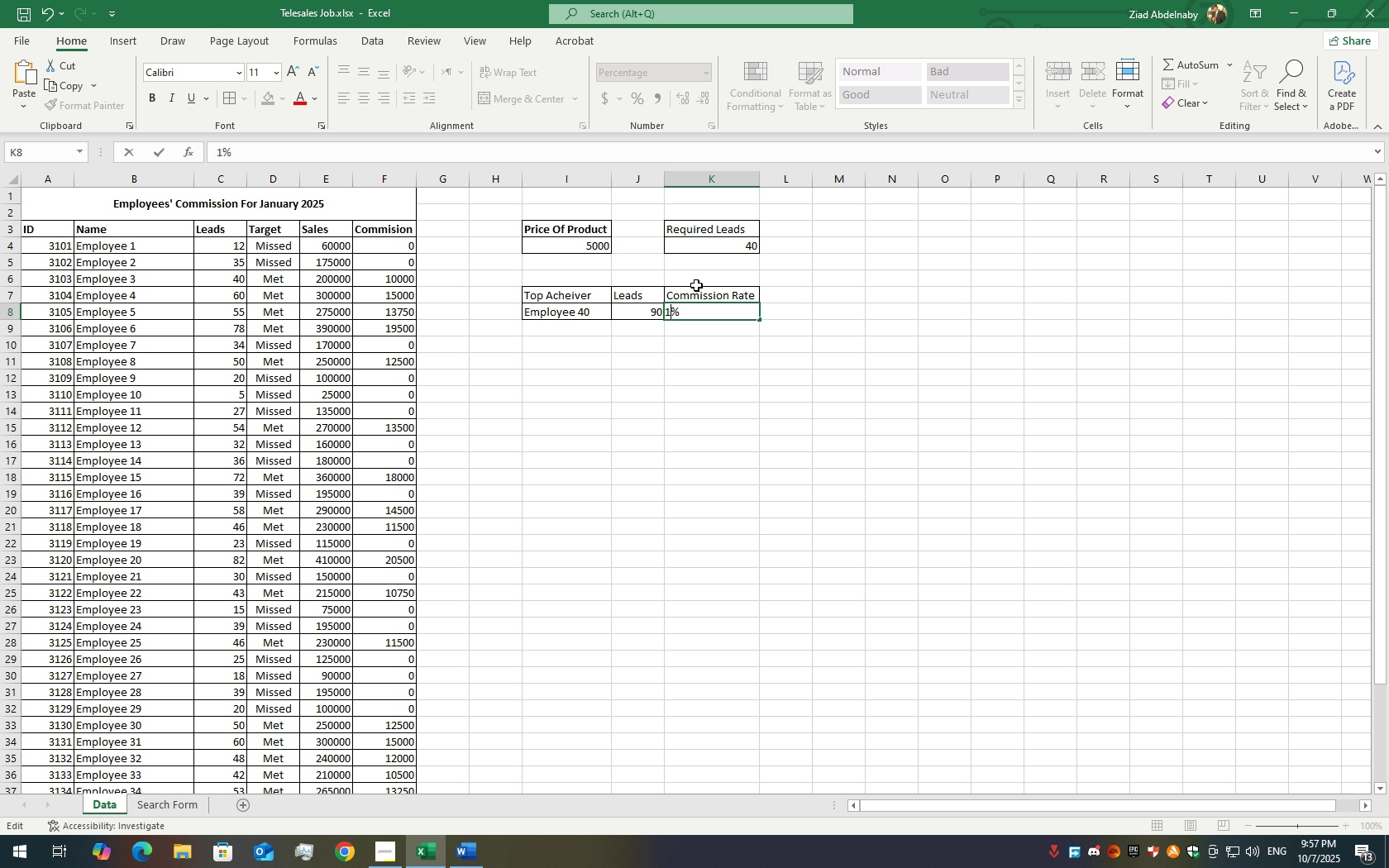 
key(Numpad0)
 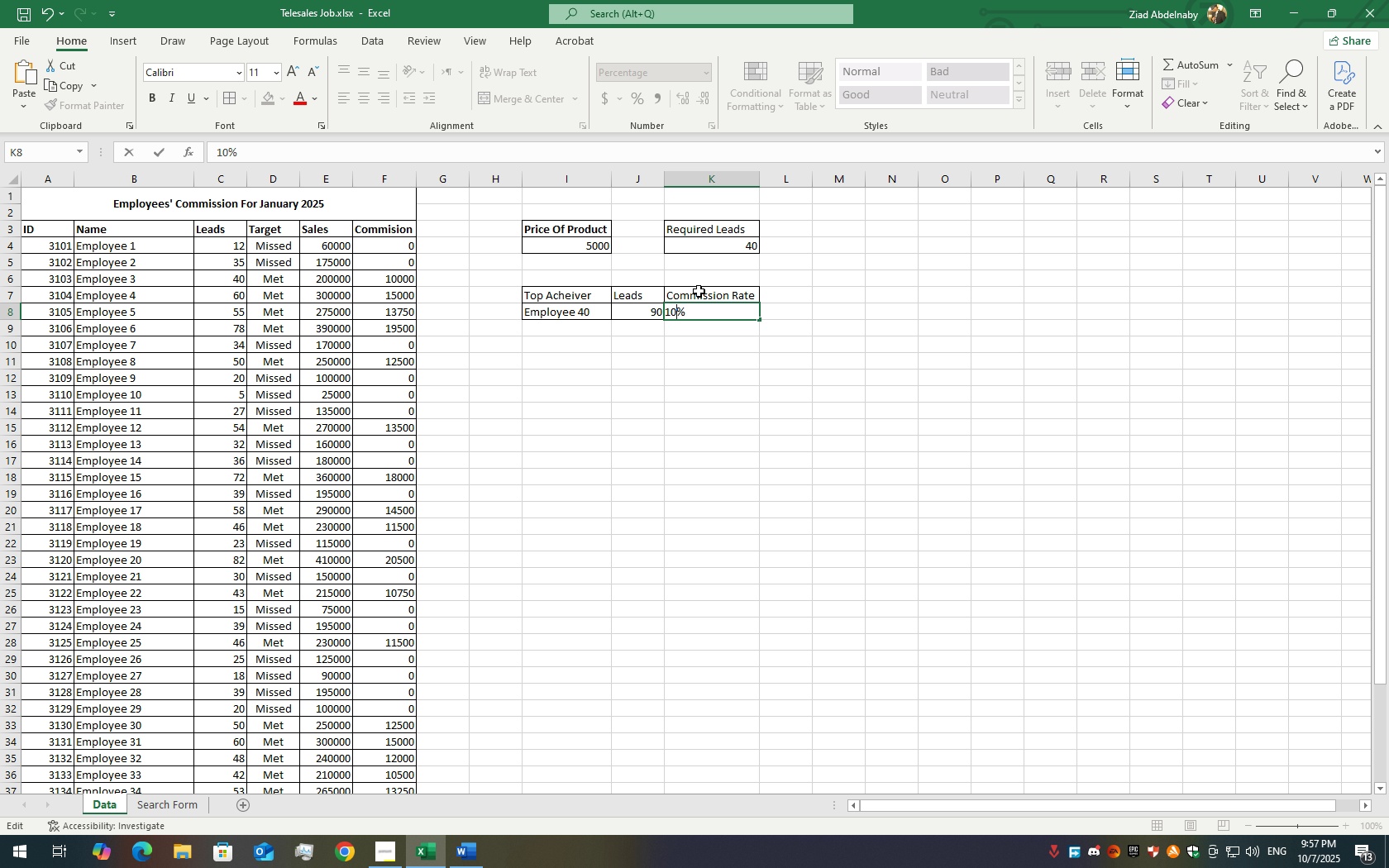 
key(Enter)
 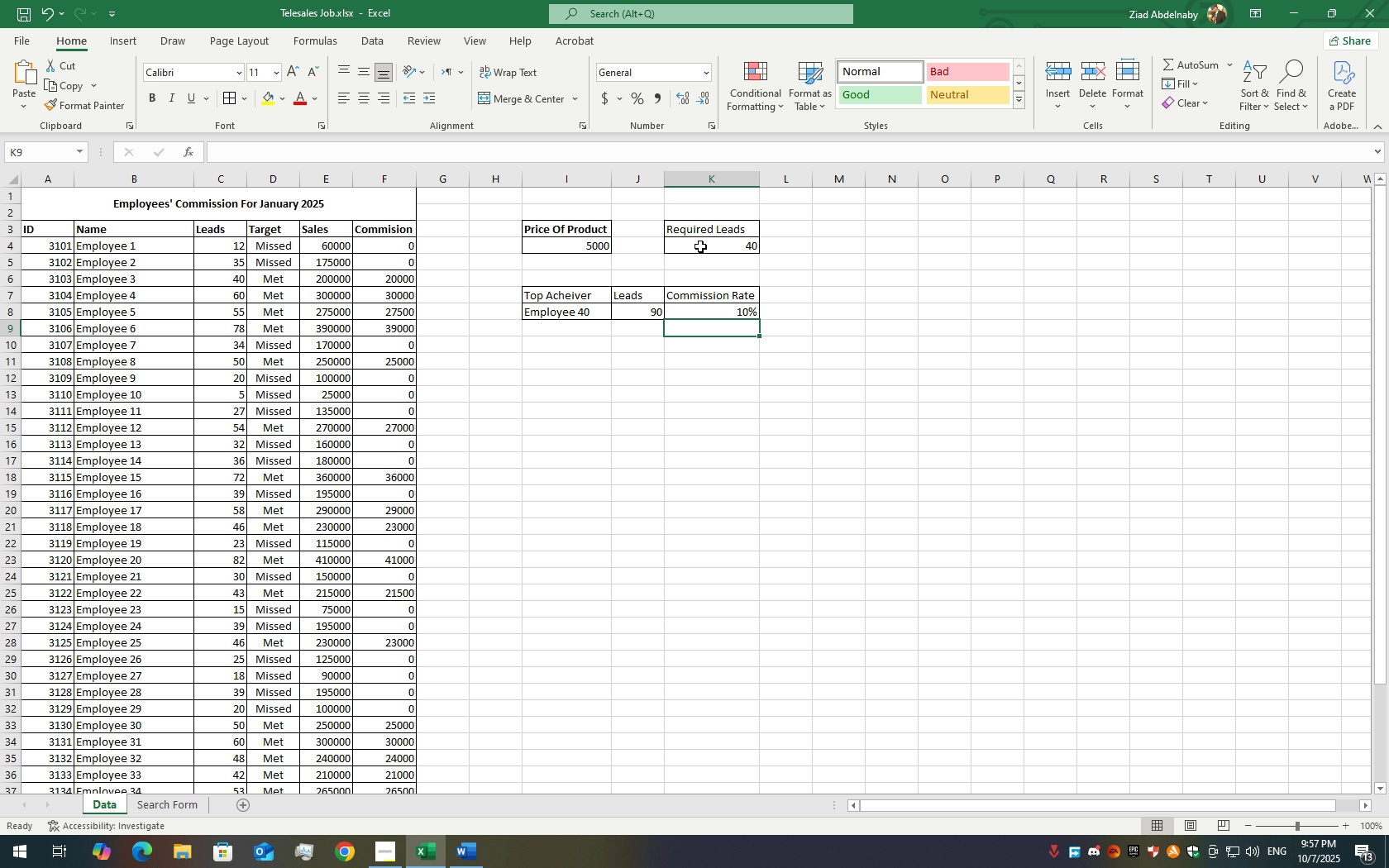 
wait(11.93)
 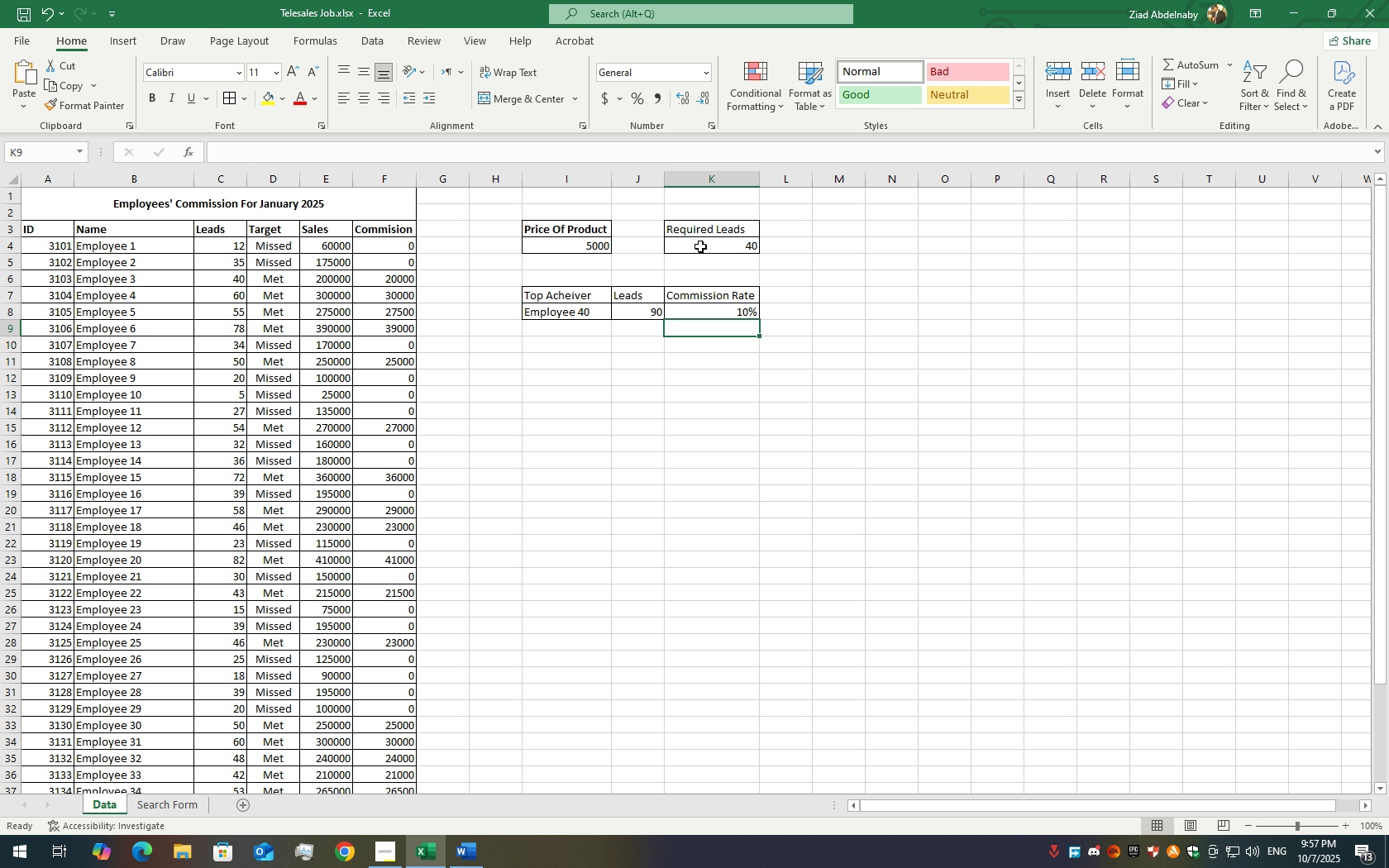 
left_click([474, 814])
 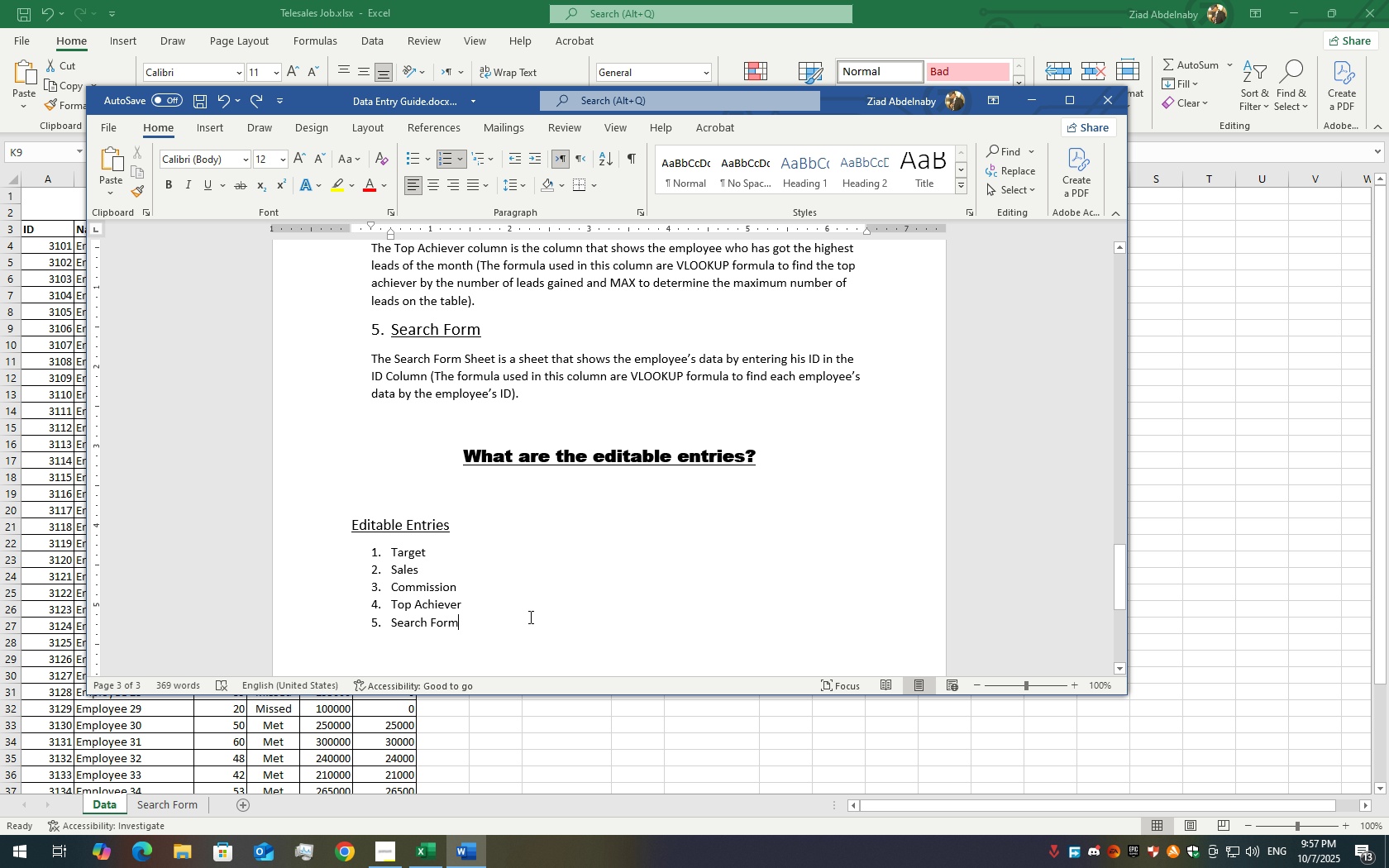 
scroll: coordinate [535, 615], scroll_direction: down, amount: 3.0
 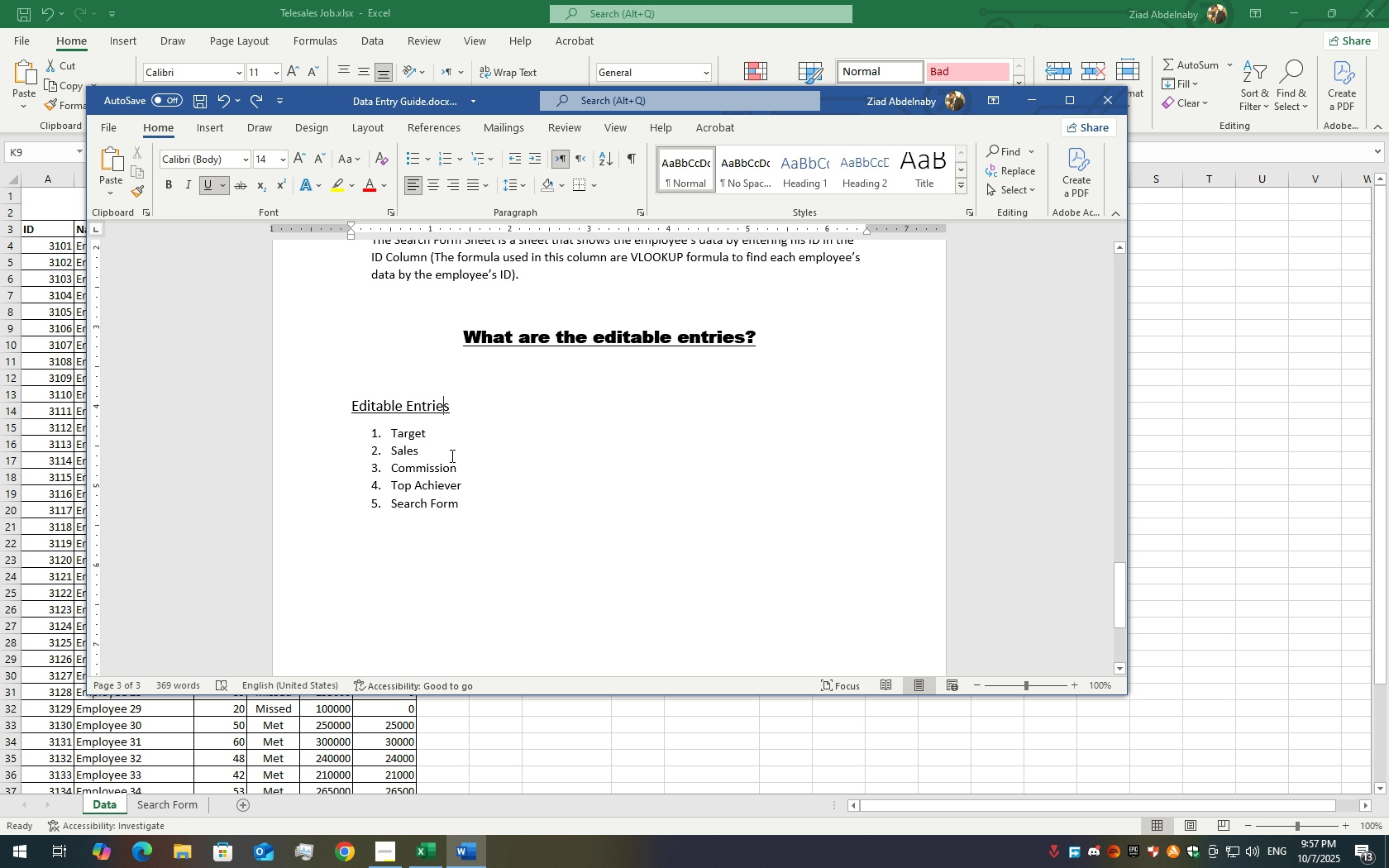 
left_click([432, 451])
 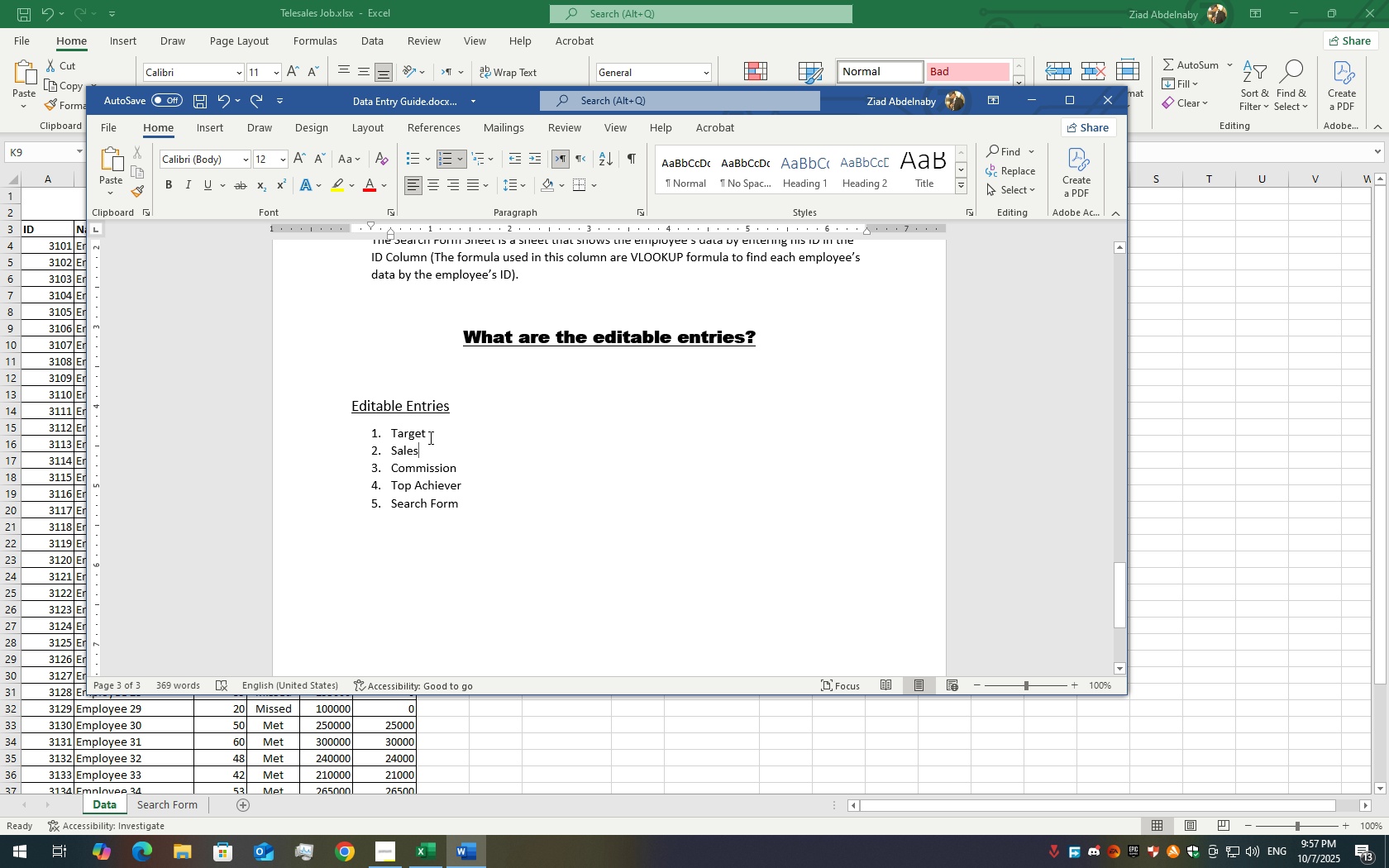 
left_click([429, 437])
 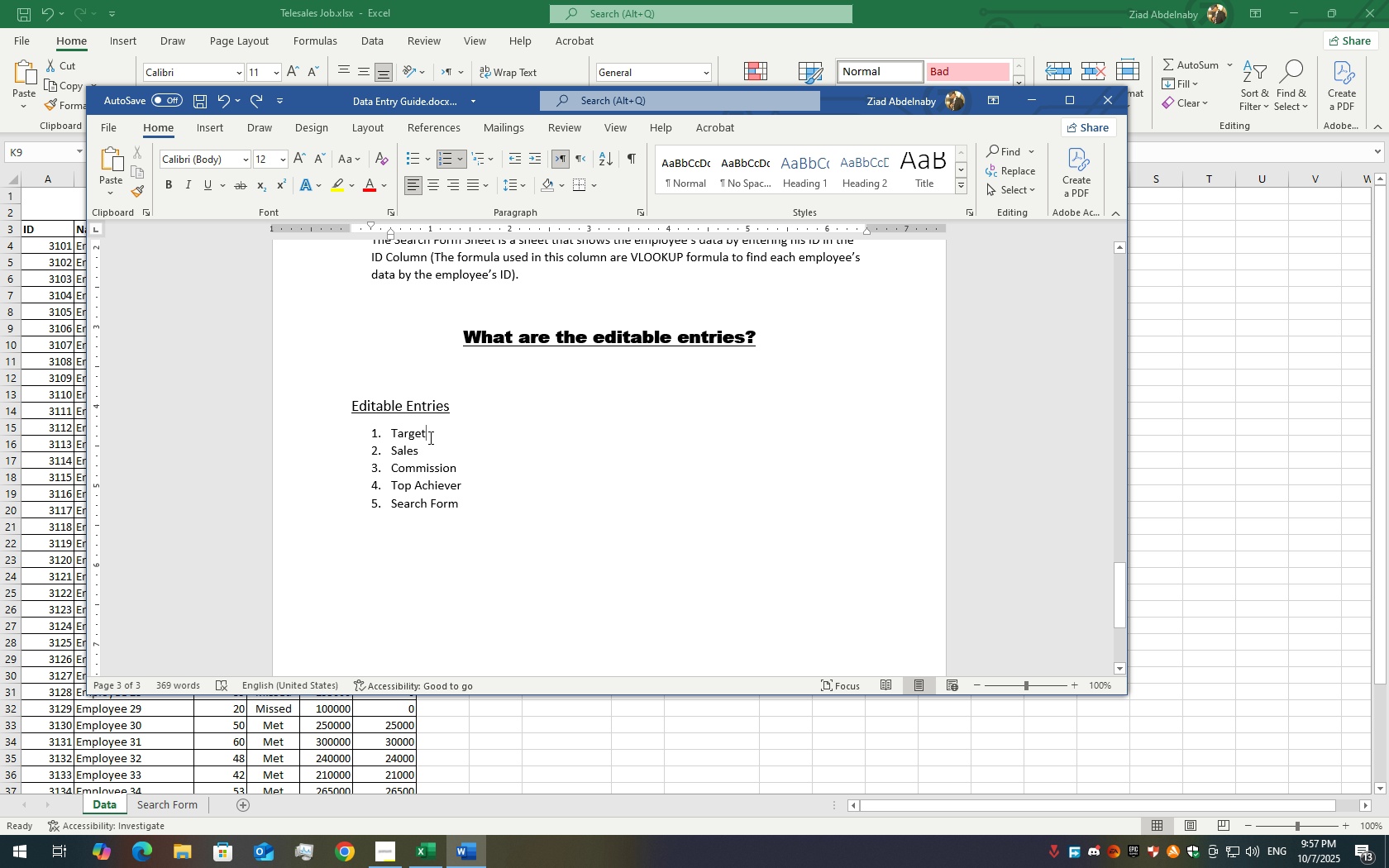 
key(ArrowLeft)
 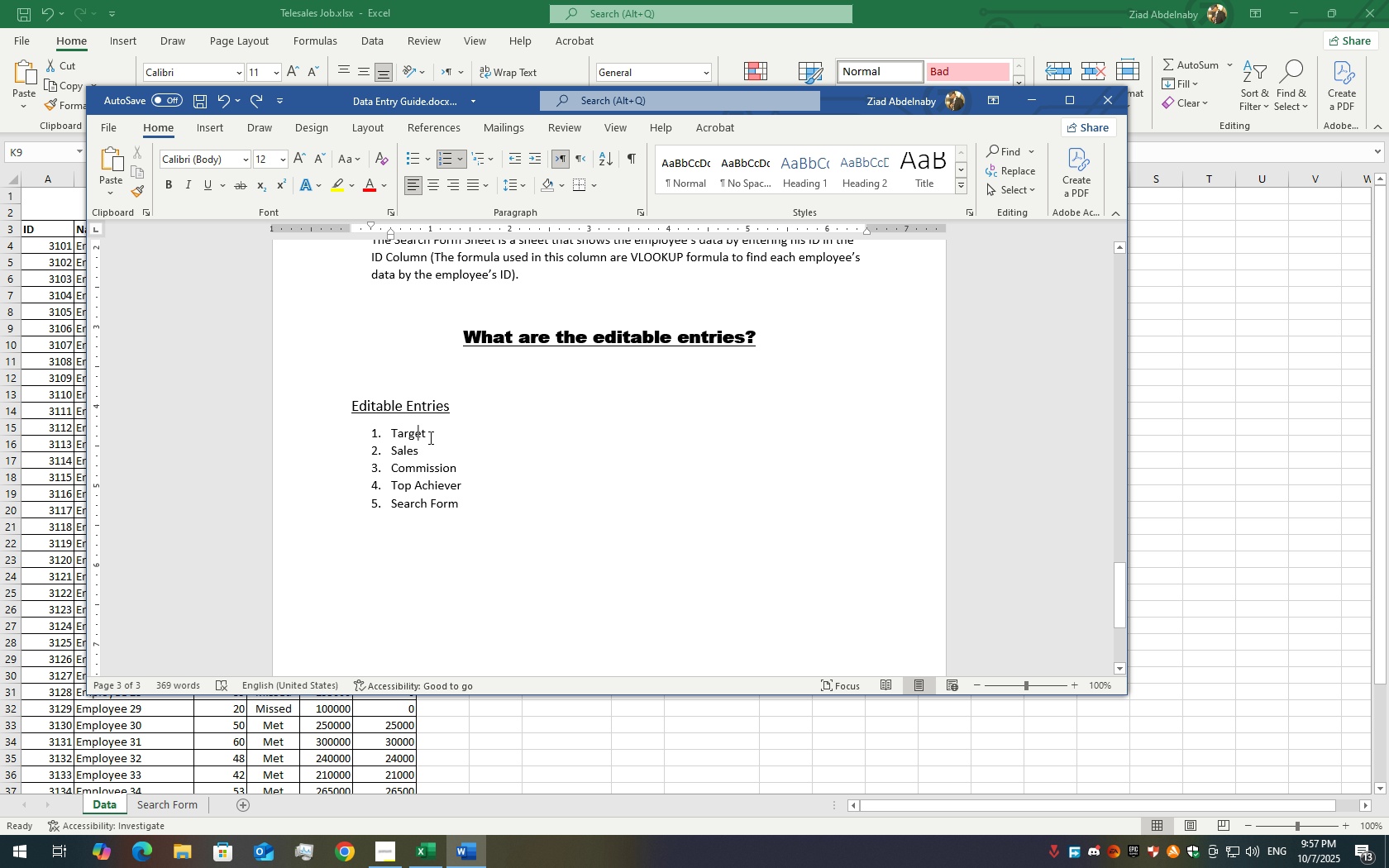 
key(ArrowLeft)
 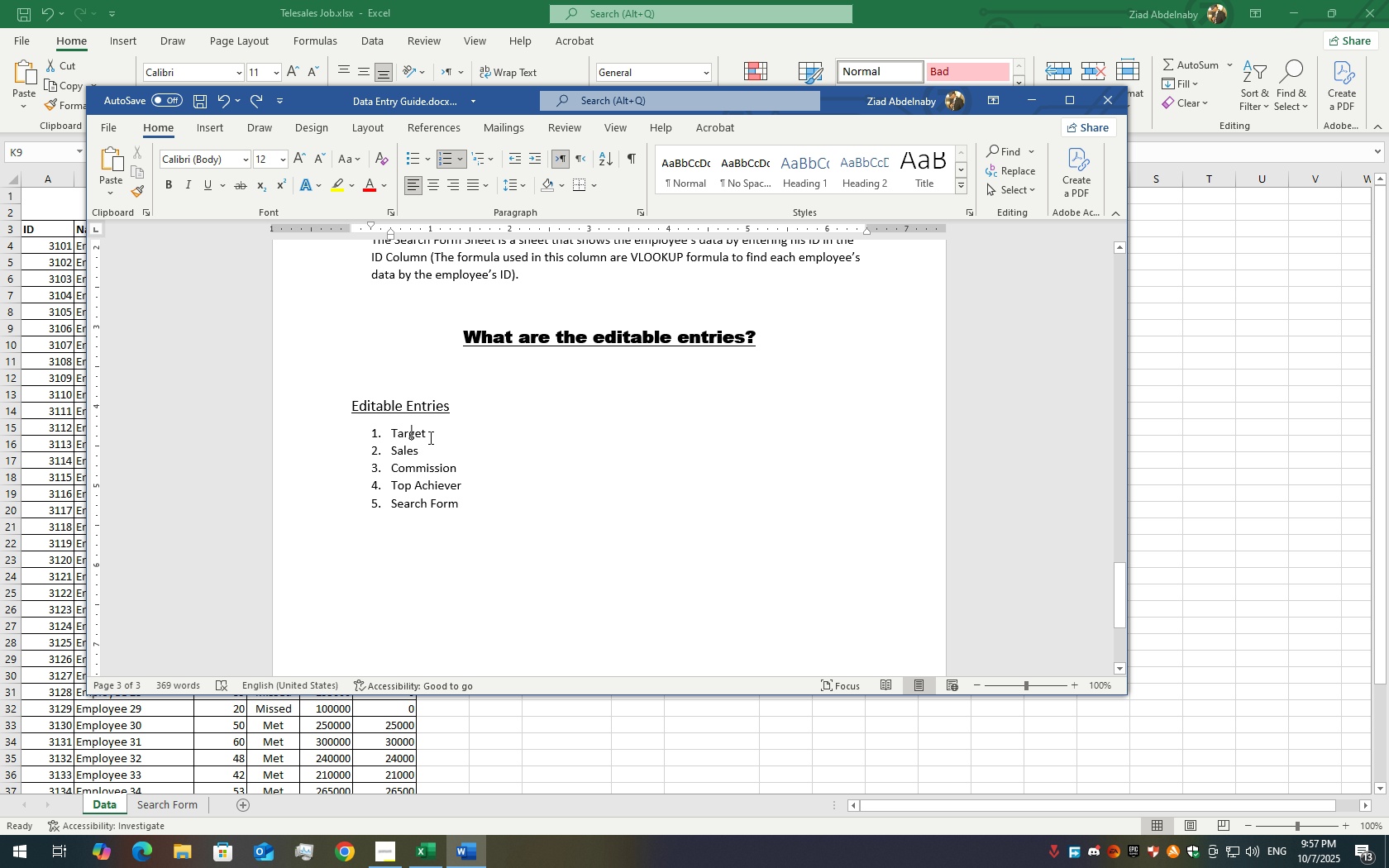 
key(ArrowLeft)
 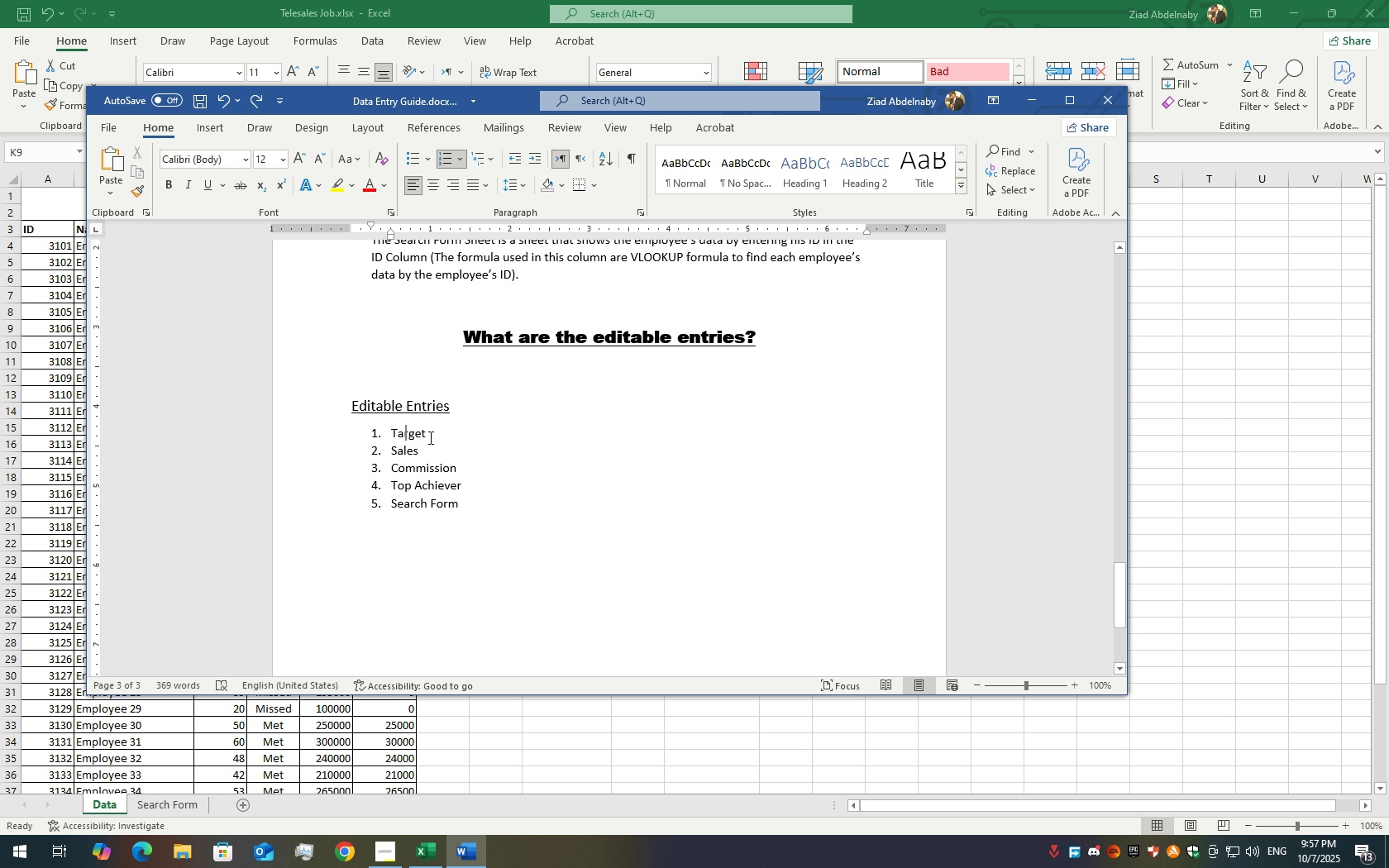 
key(ArrowLeft)
 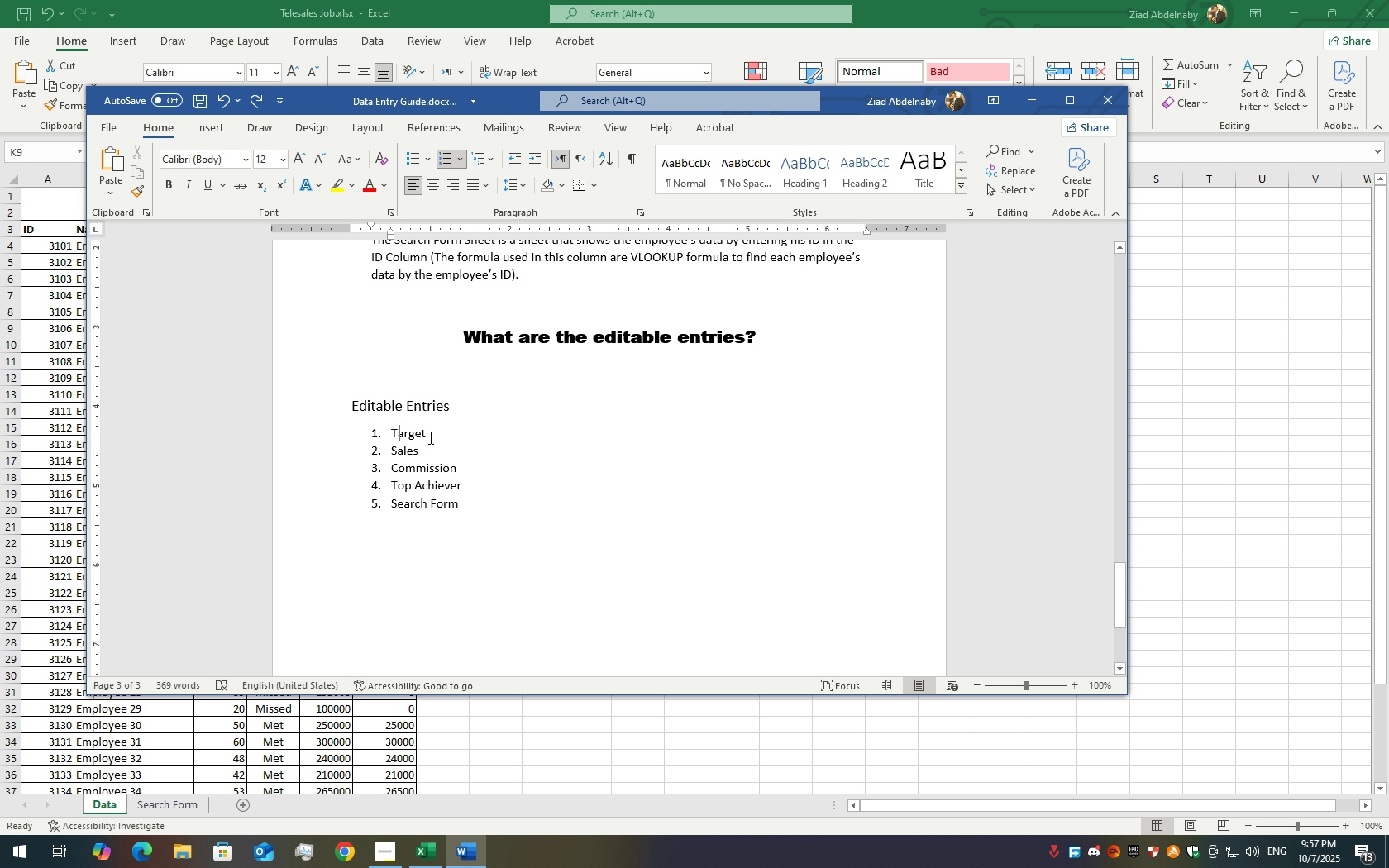 
key(ArrowLeft)
 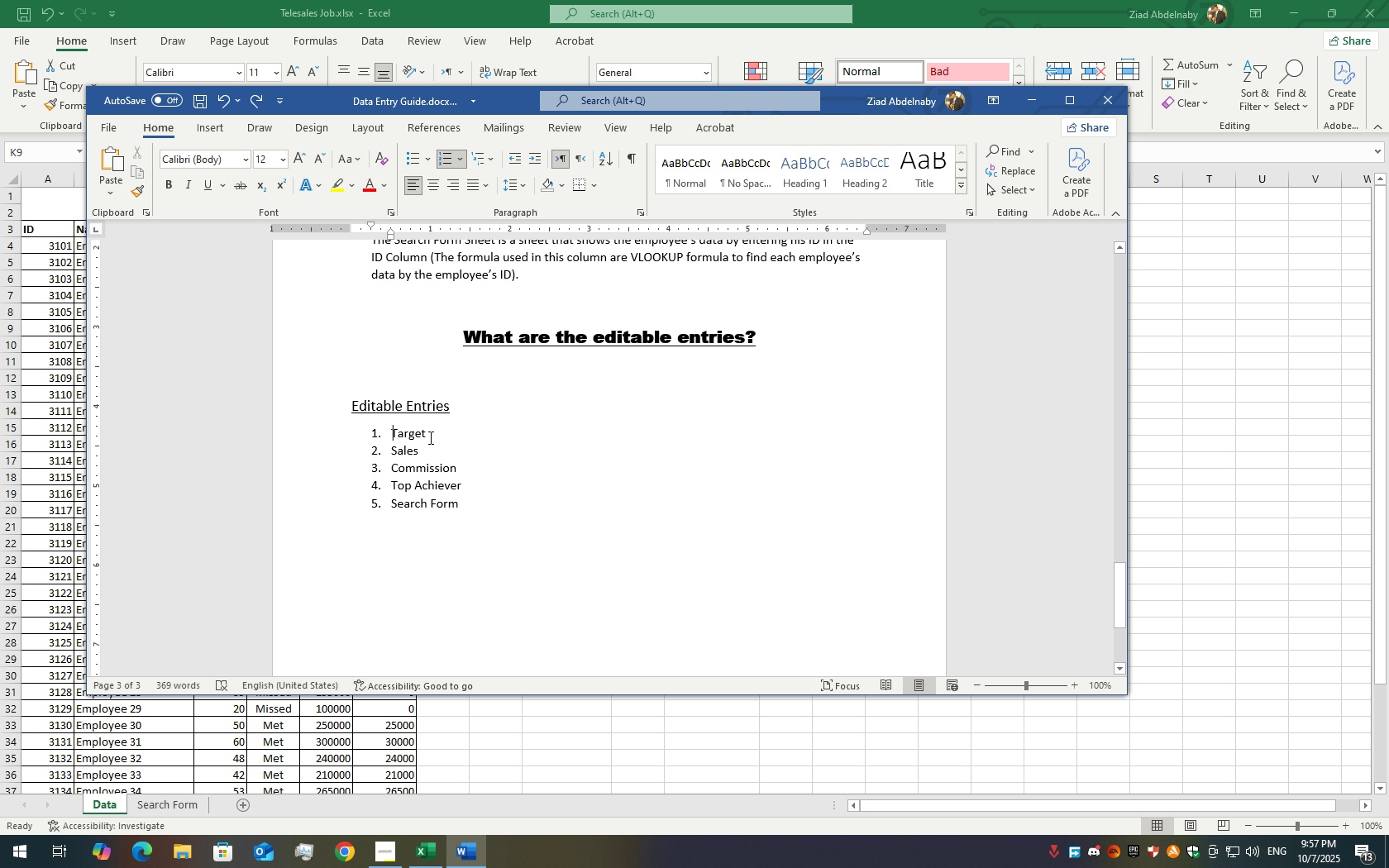 
key(ArrowLeft)